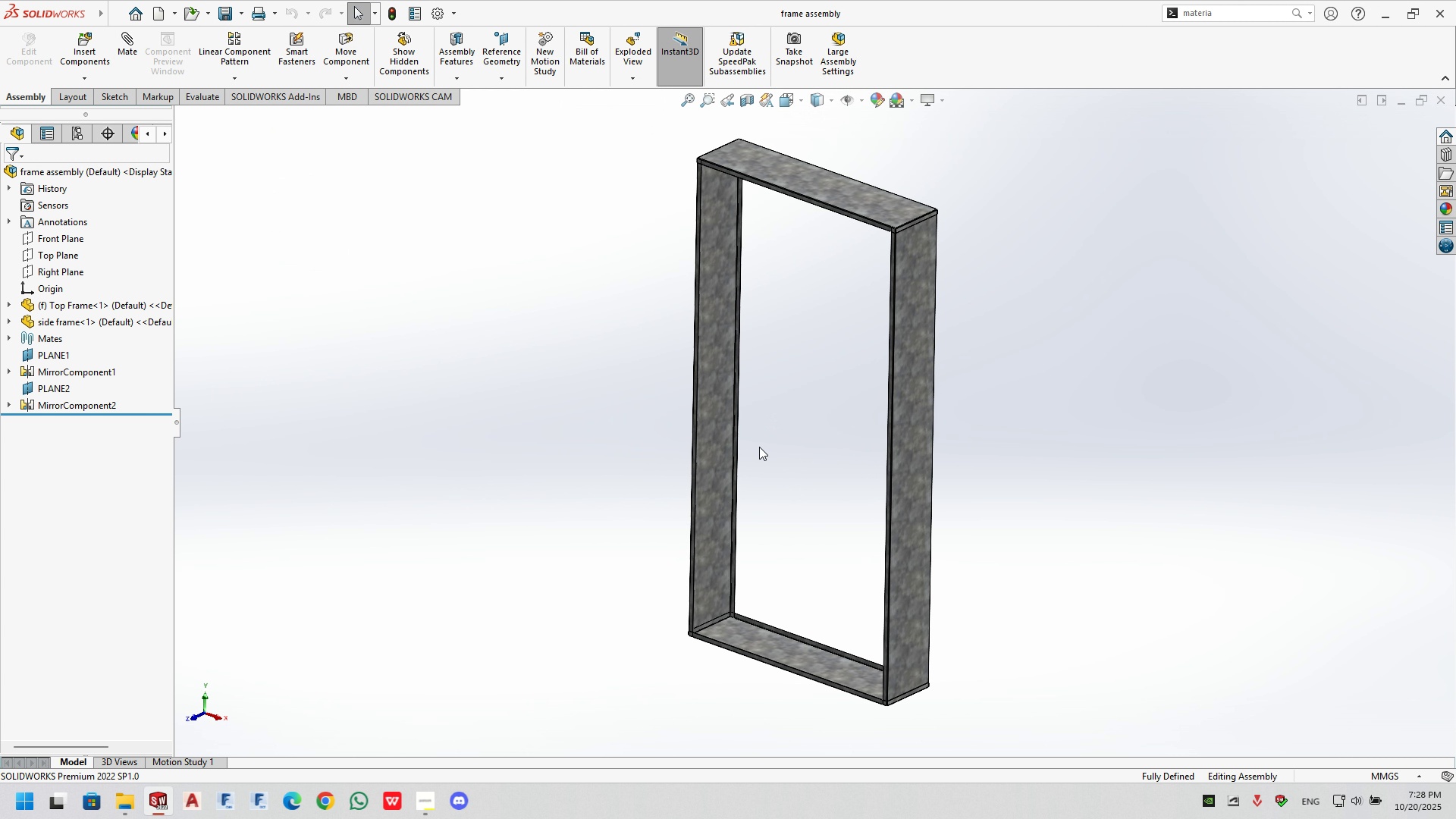 
scroll: coordinate [770, 480], scroll_direction: down, amount: 15.0
 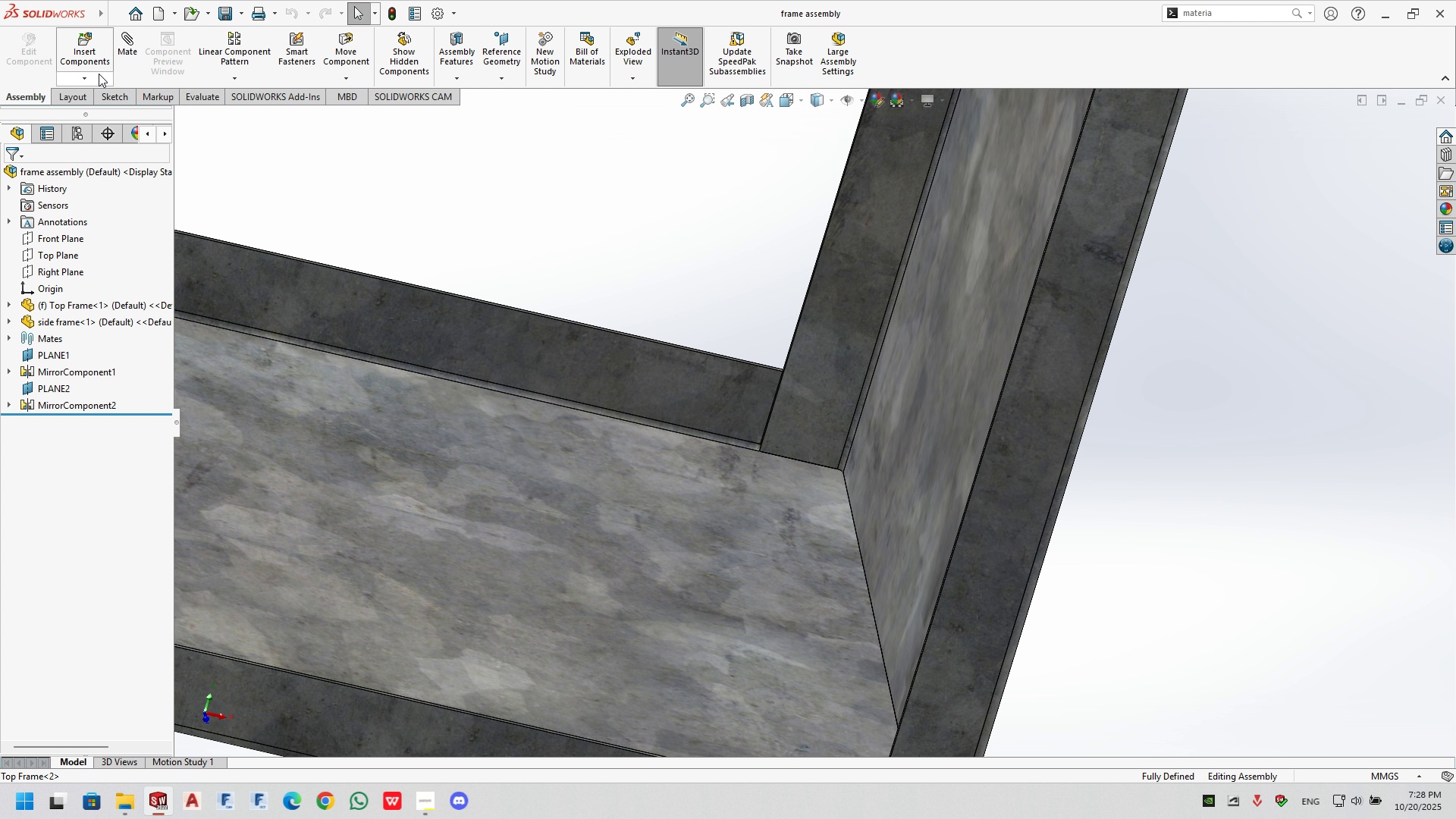 
left_click([195, 102])
 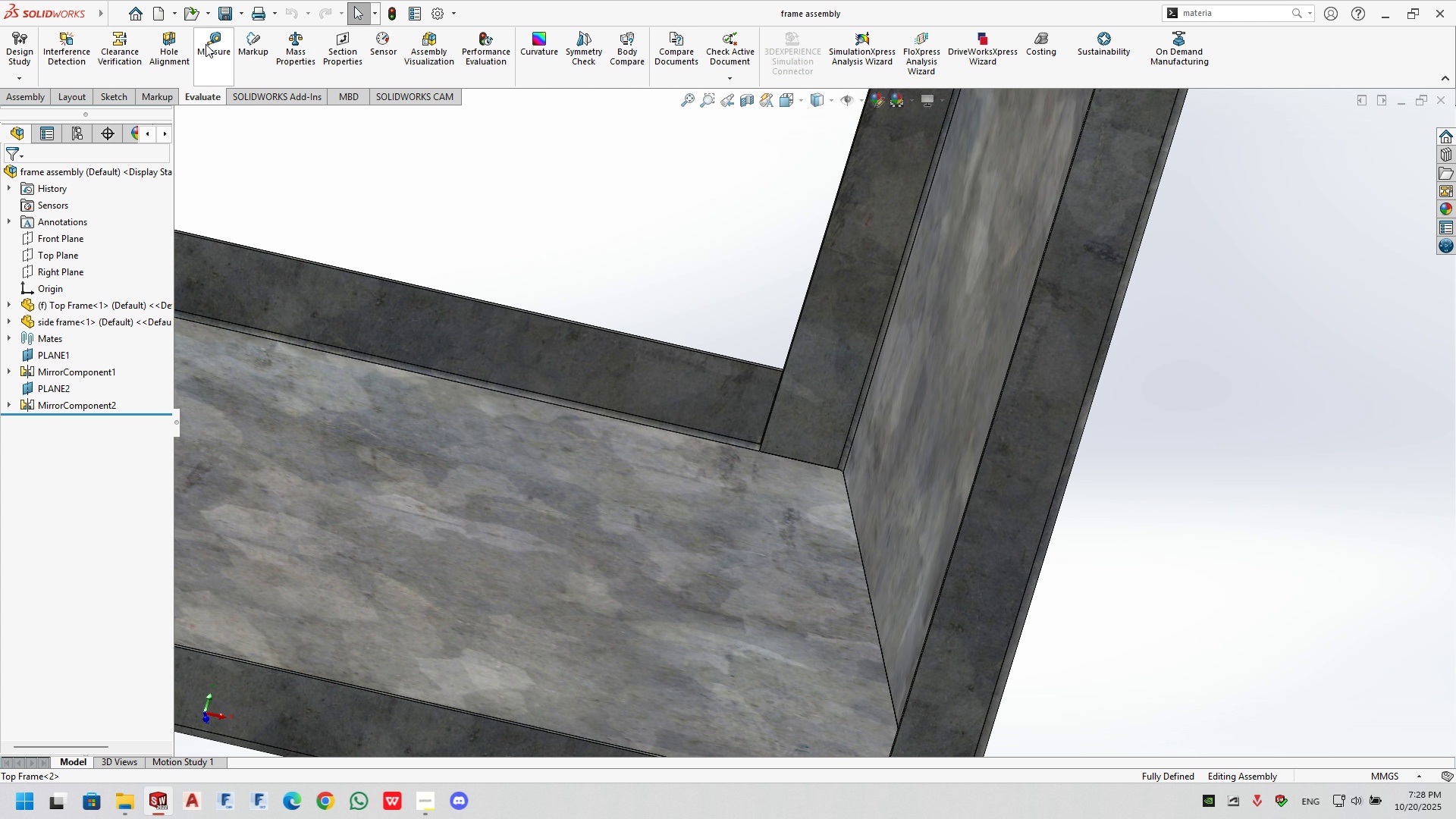 
left_click([206, 44])
 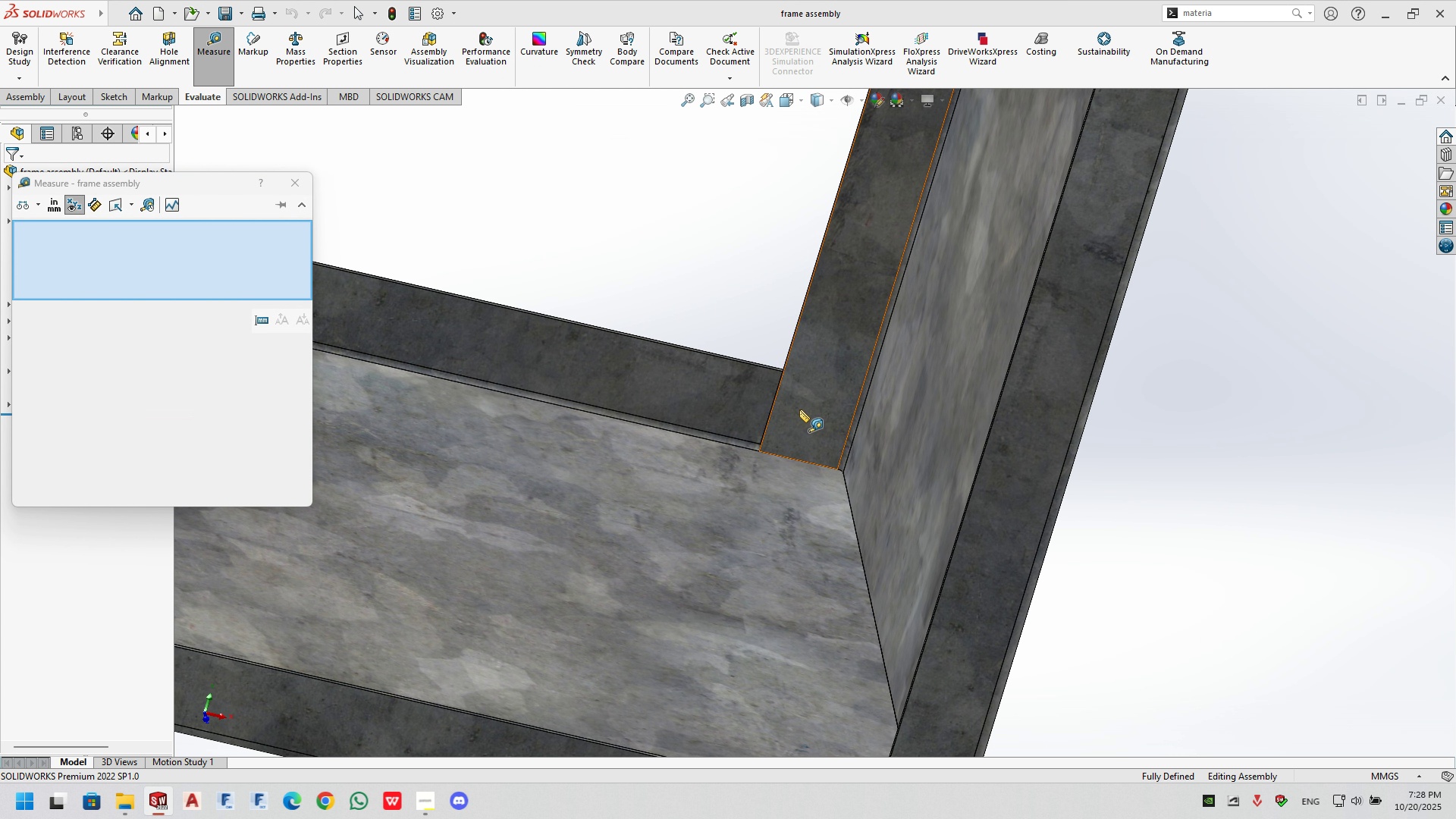 
left_click([799, 410])
 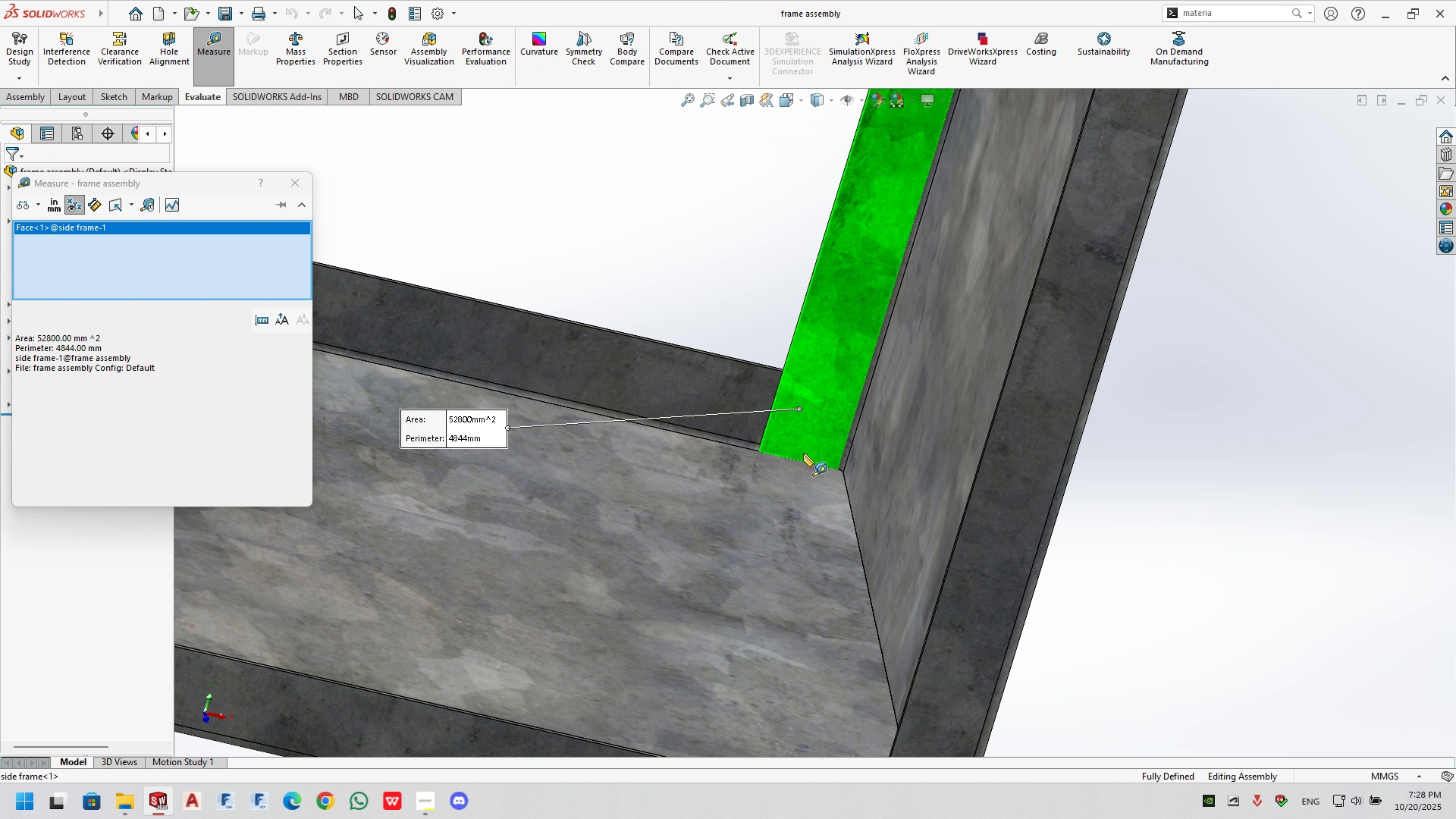 
scroll: coordinate [835, 538], scroll_direction: up, amount: 5.0
 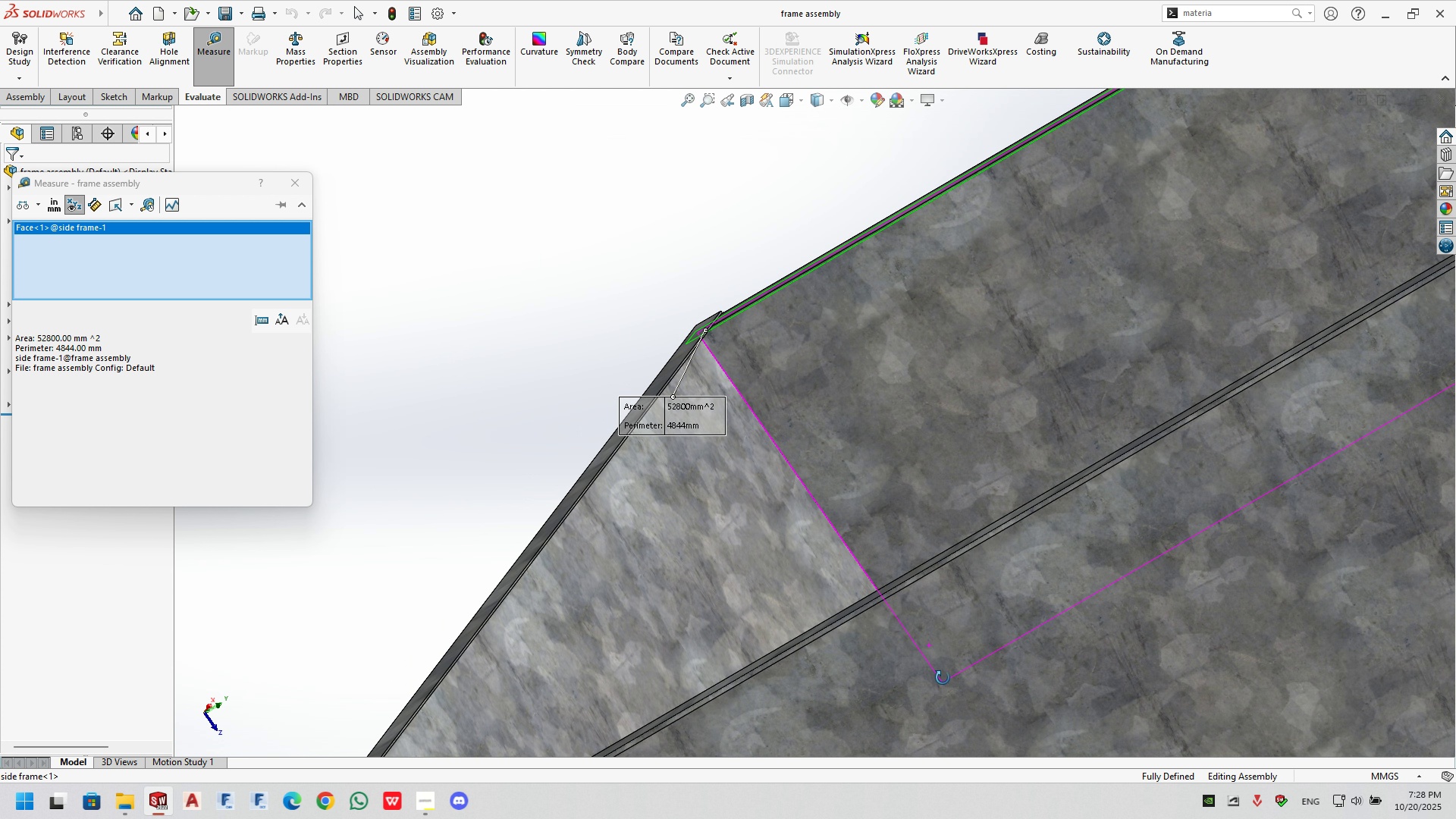 
scroll: coordinate [930, 668], scroll_direction: down, amount: 4.0
 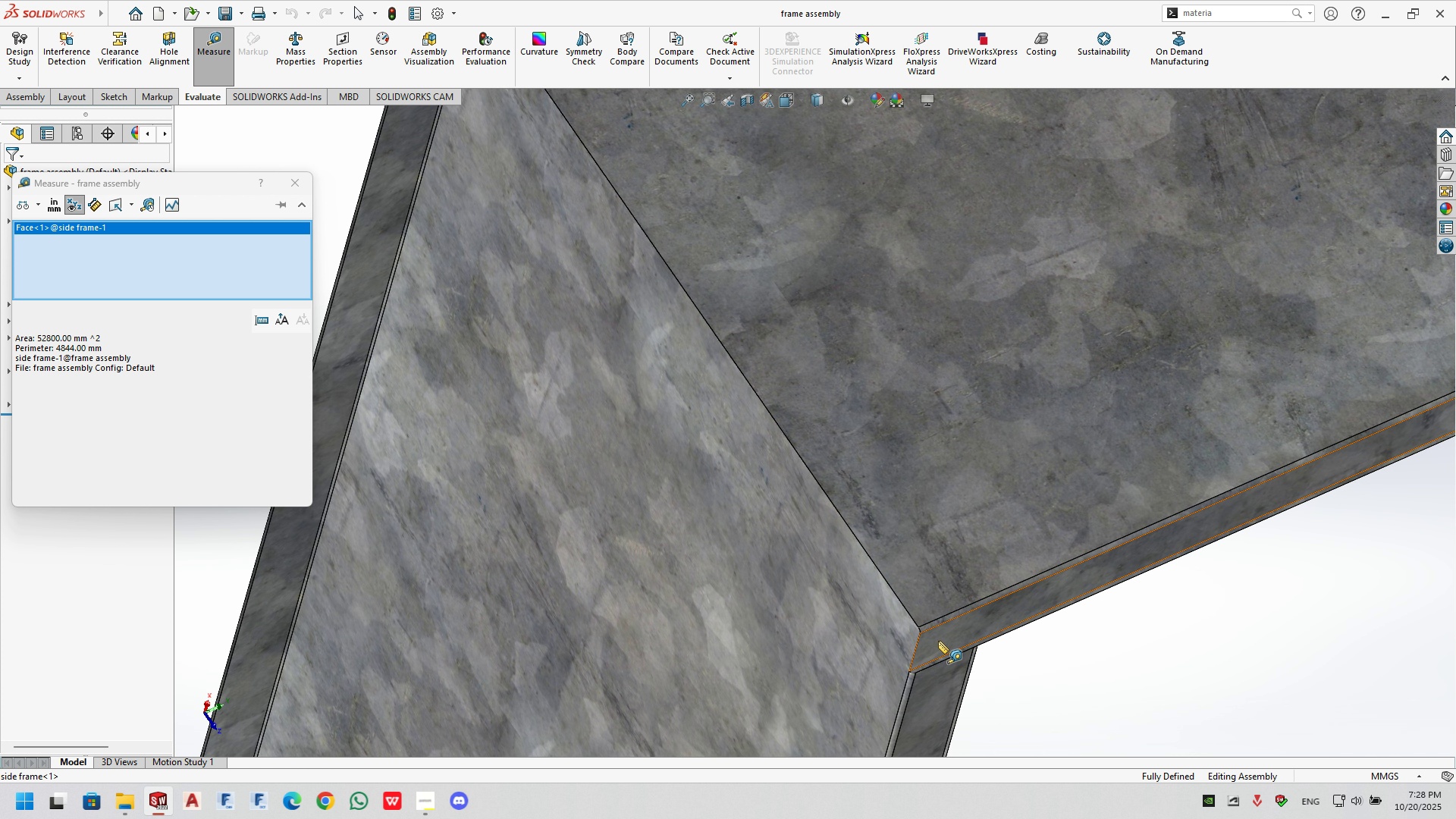 
left_click([938, 641])
 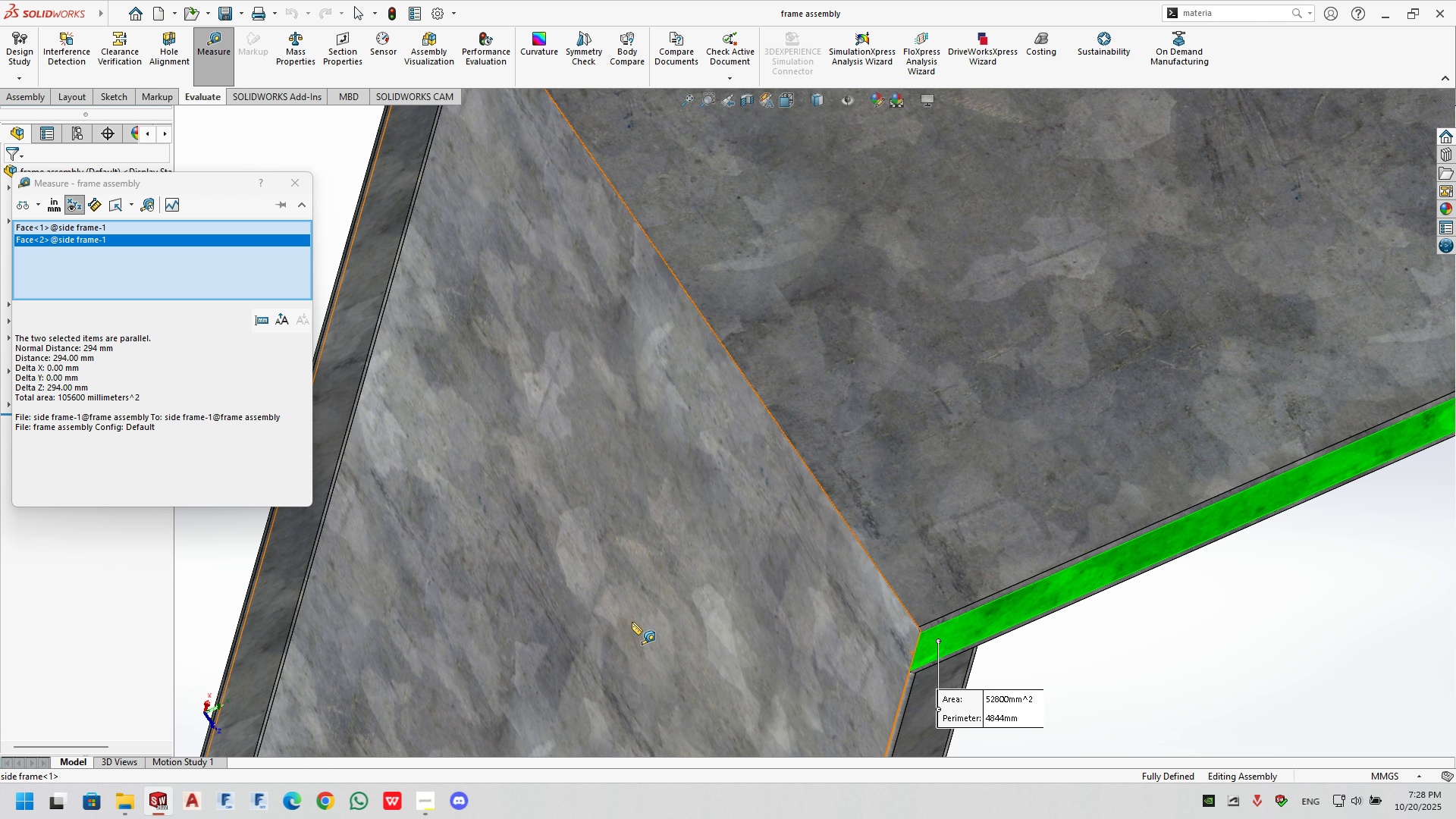 
scroll: coordinate [690, 608], scroll_direction: up, amount: 15.0
 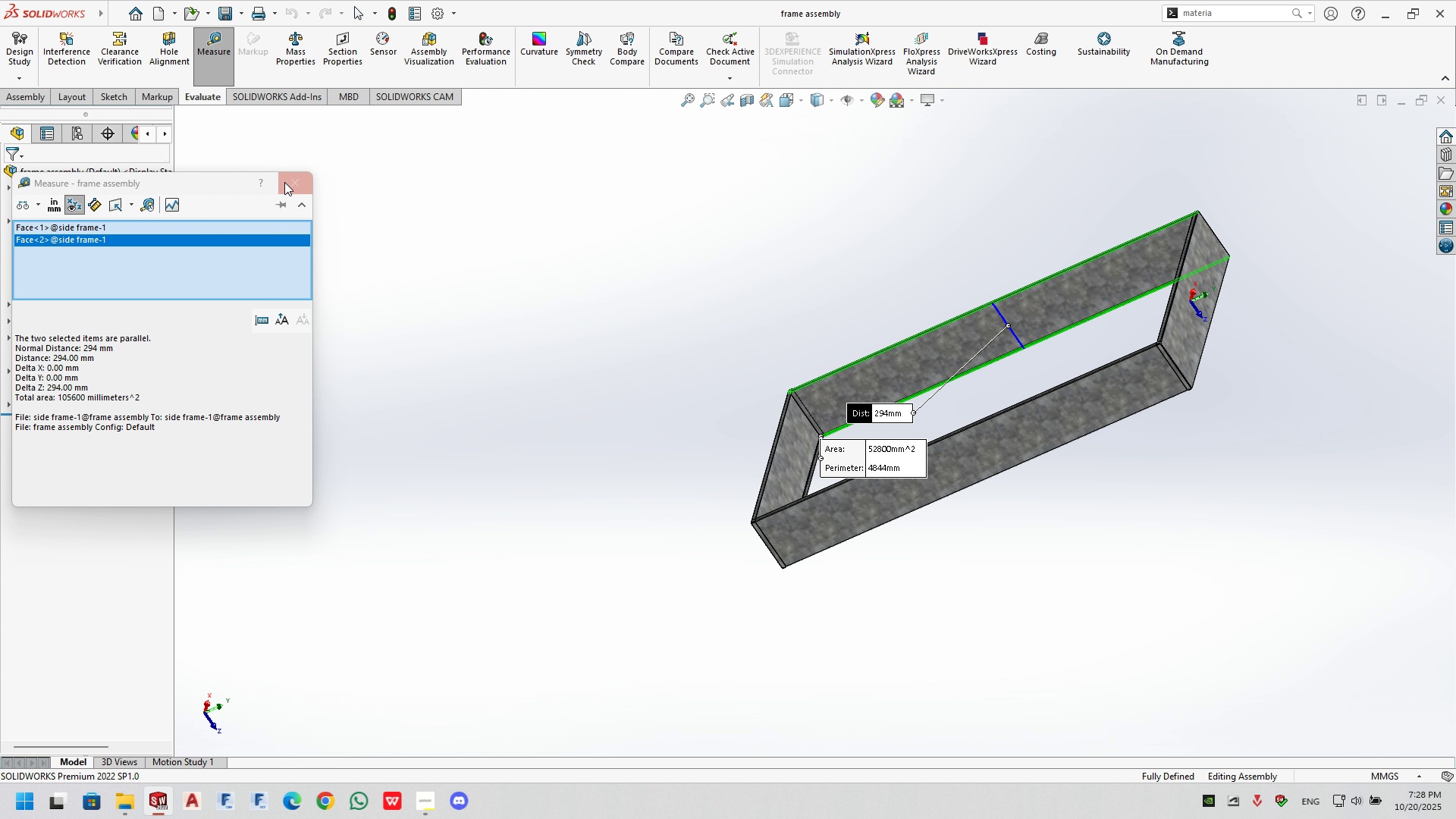 
double_click([889, 386])
 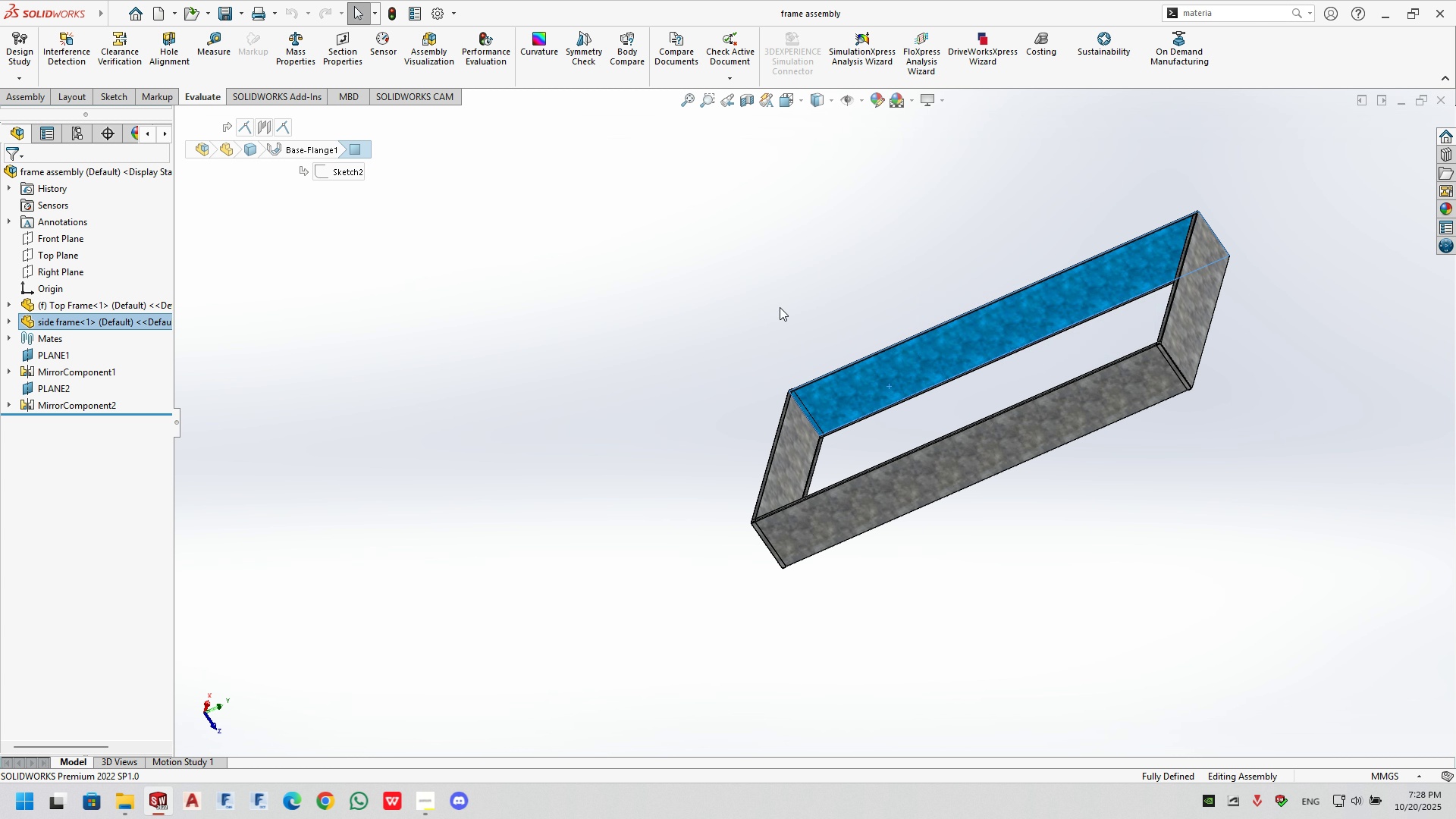 
triple_click([780, 307])
 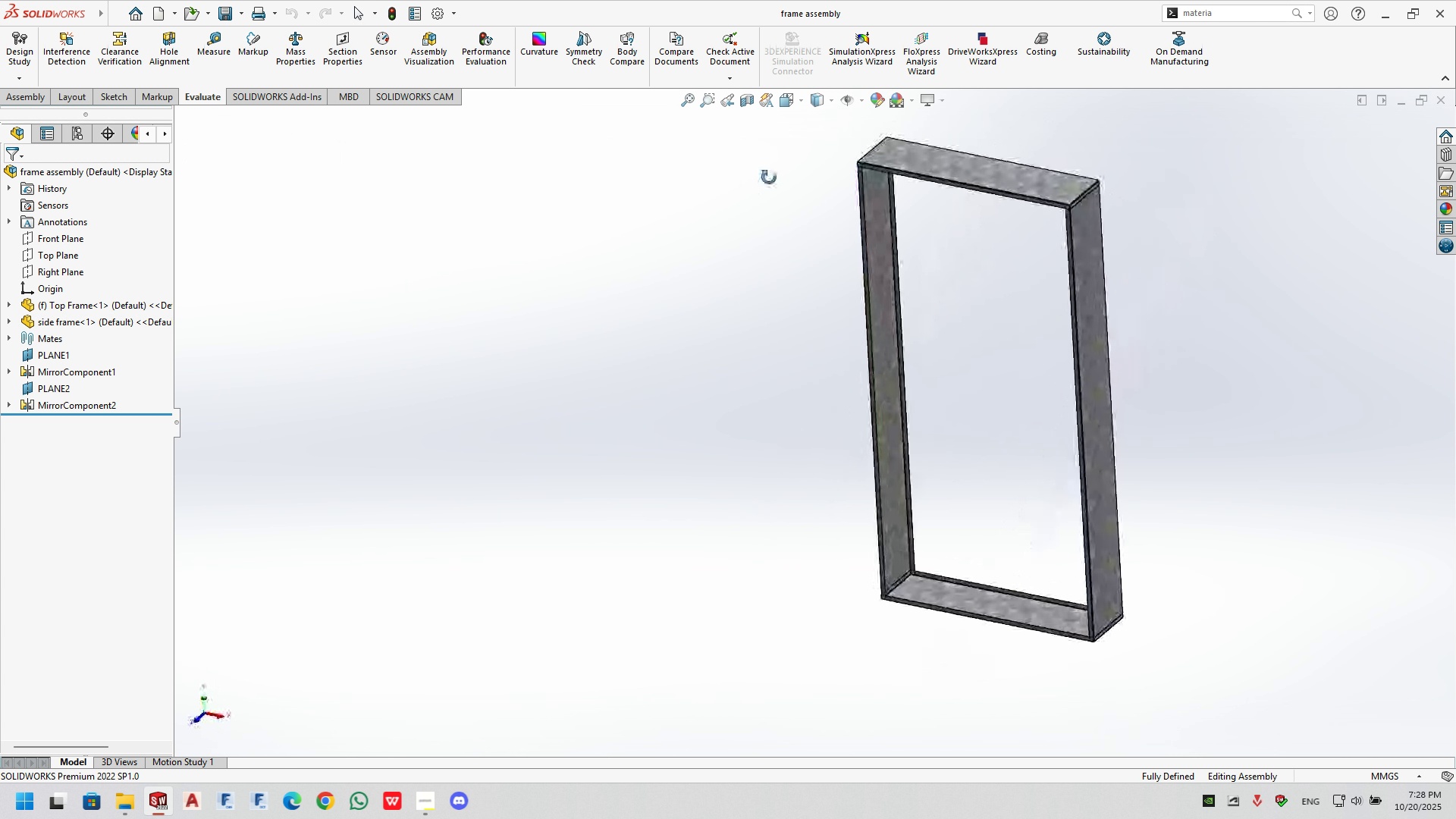 
scroll: coordinate [981, 320], scroll_direction: none, amount: 0.0
 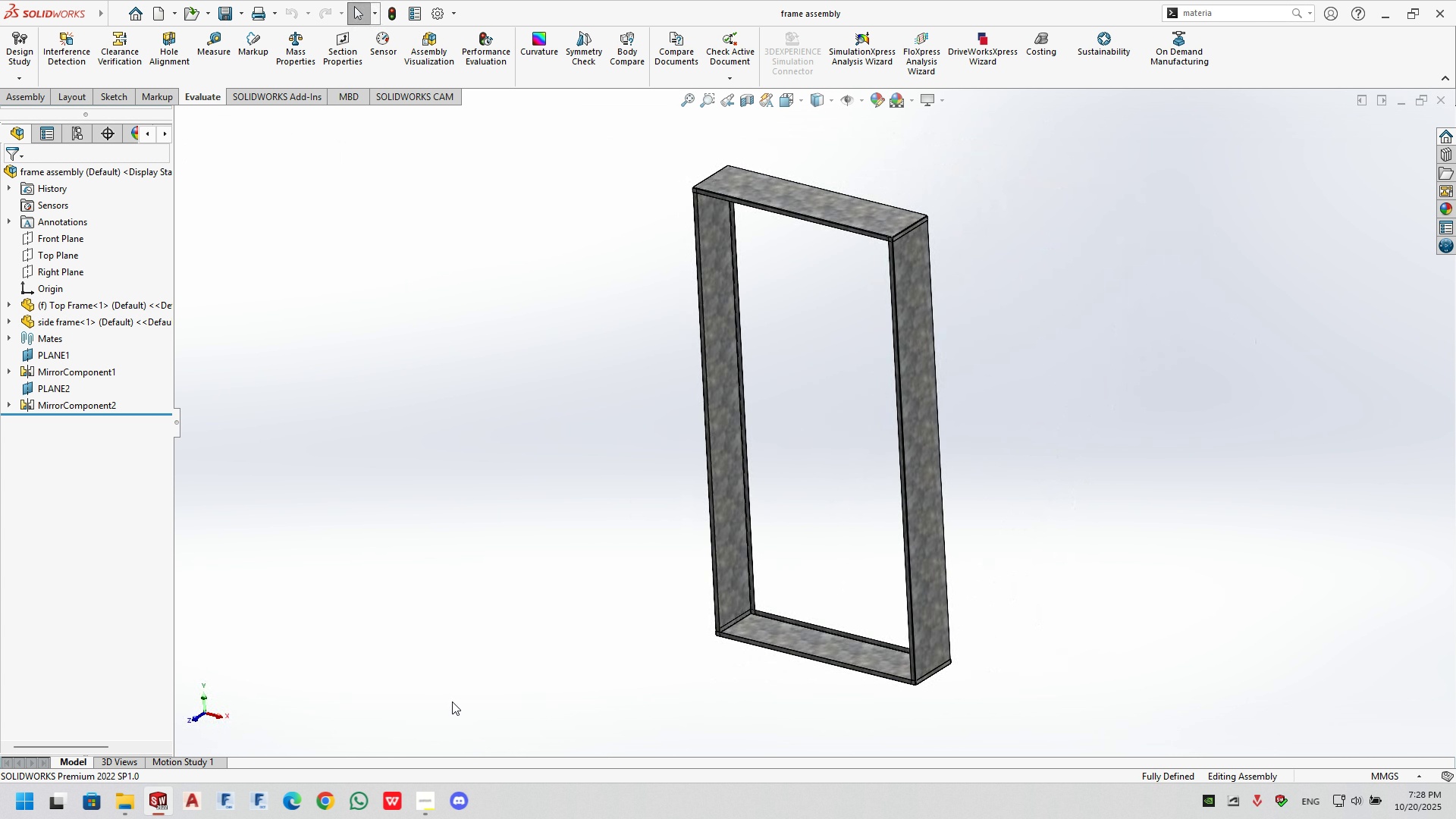 
left_click([415, 792])